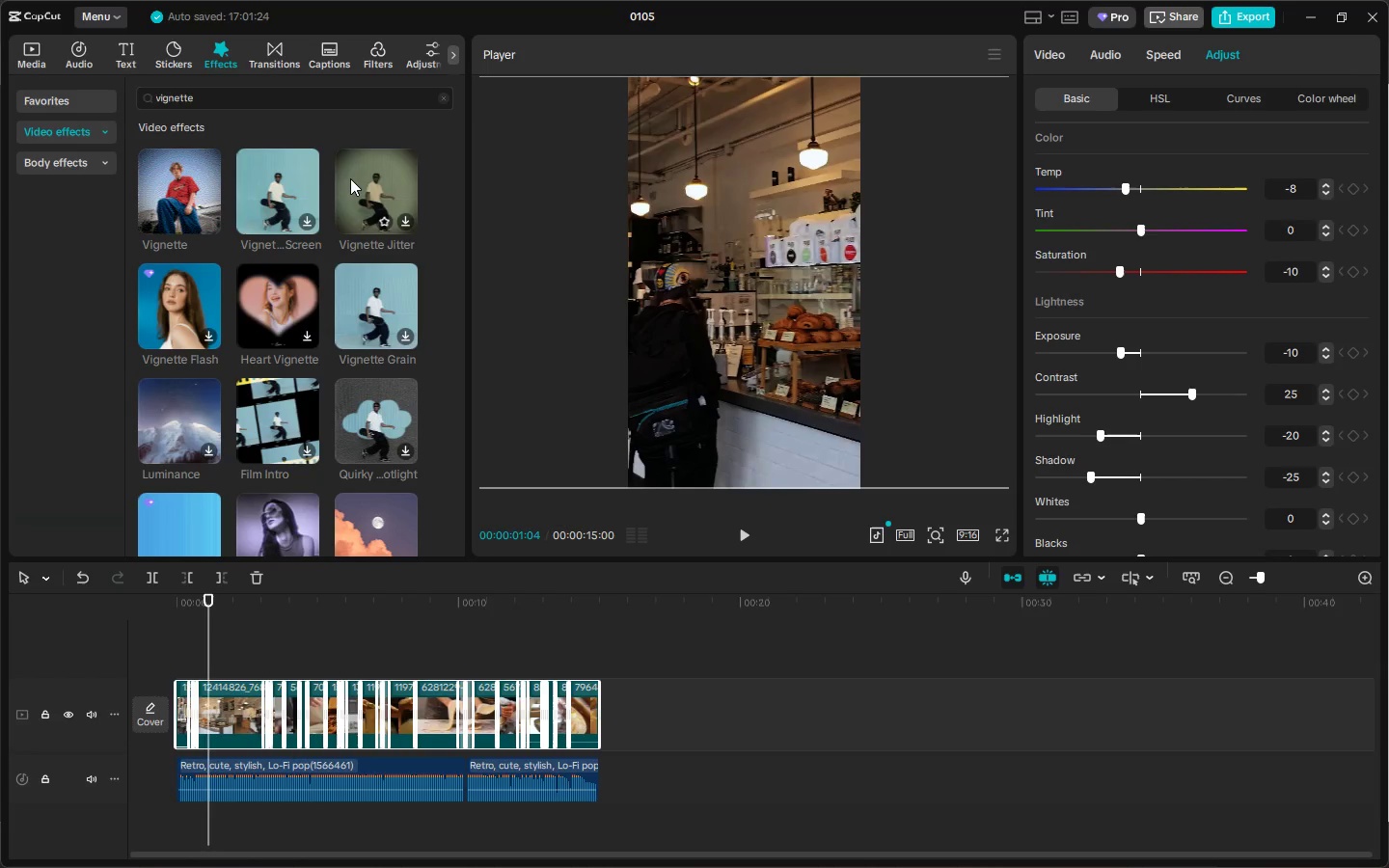 
mouse_move([219, 173])